 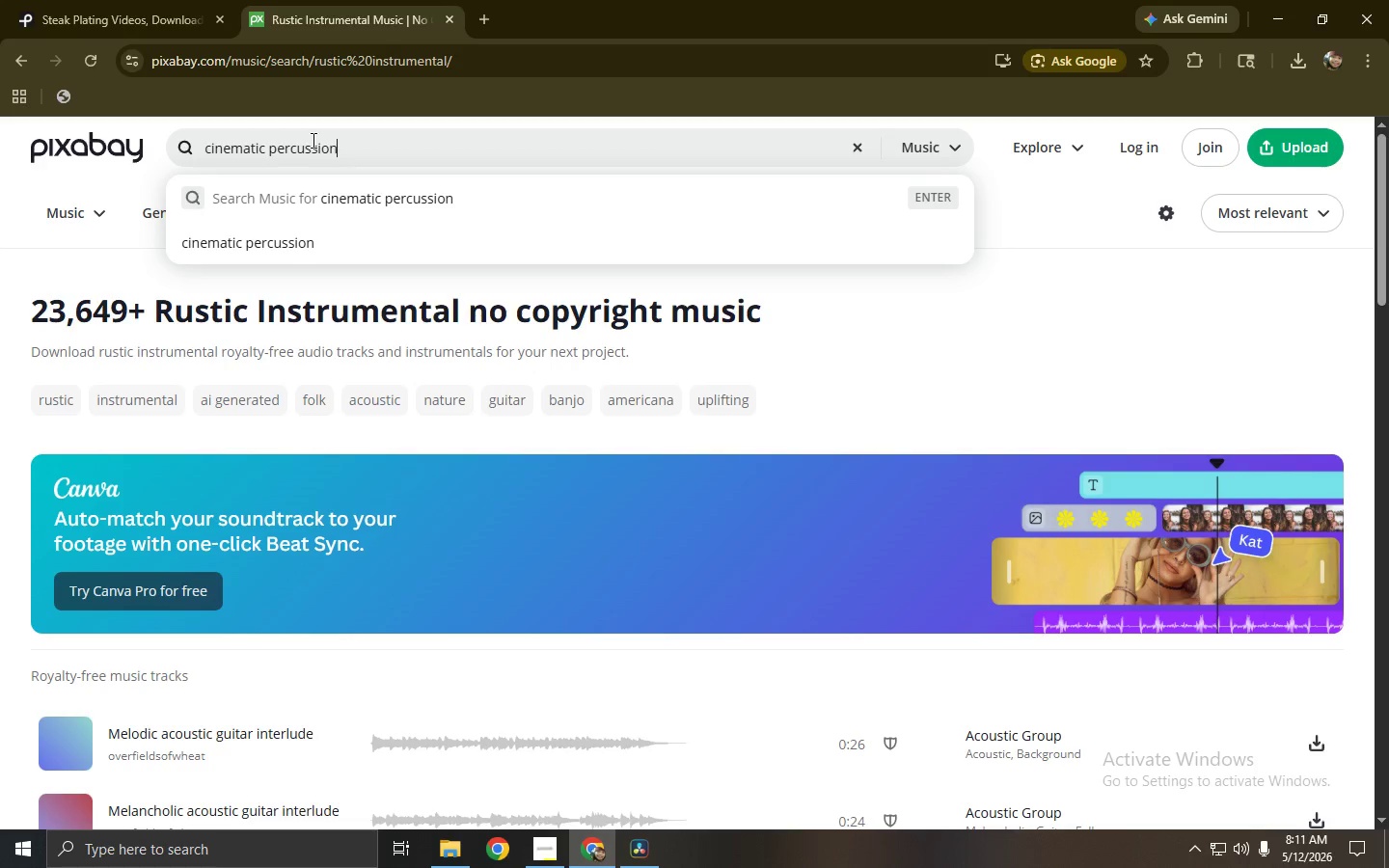 
key(Enter)
 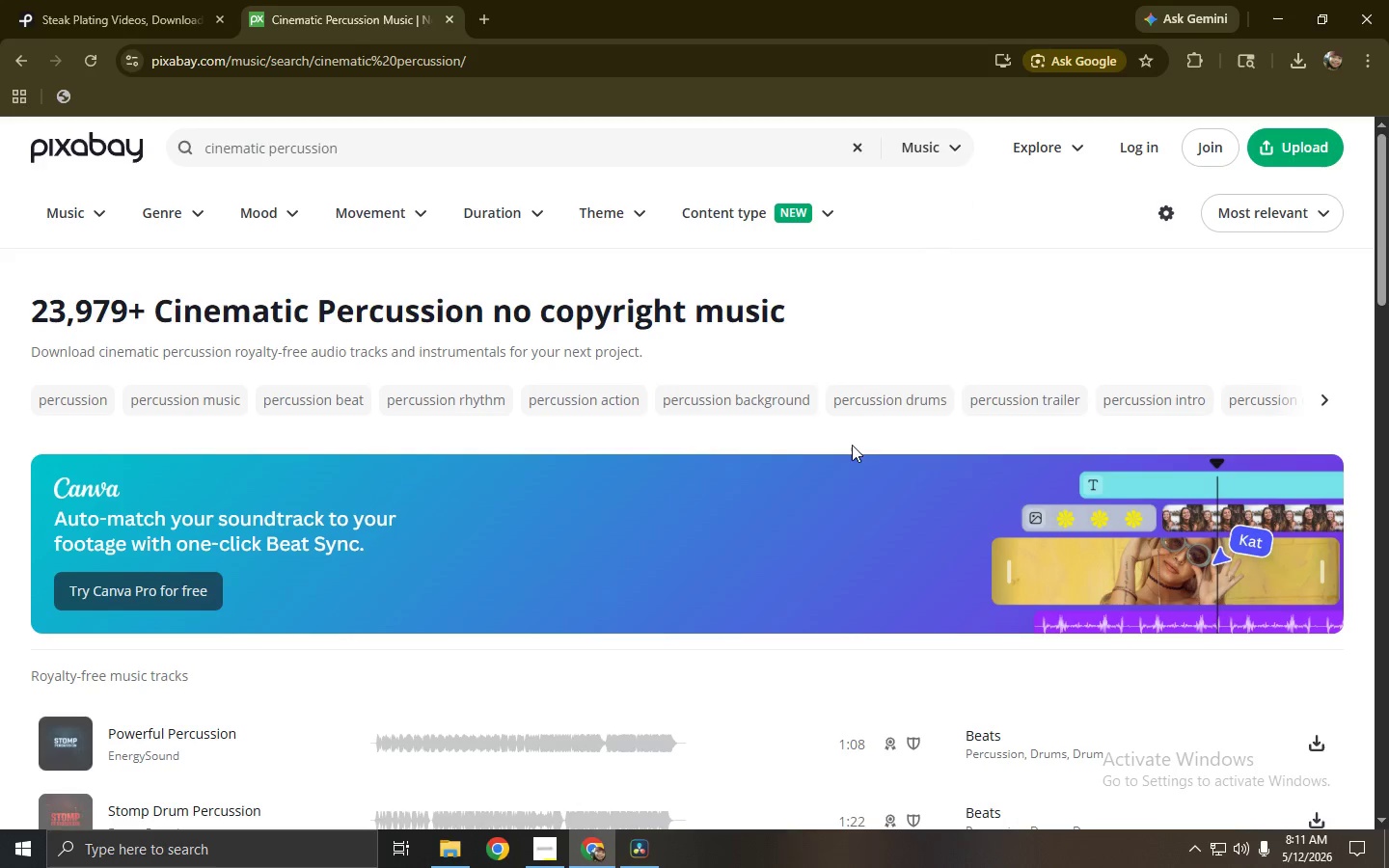 
left_click([71, 747])
 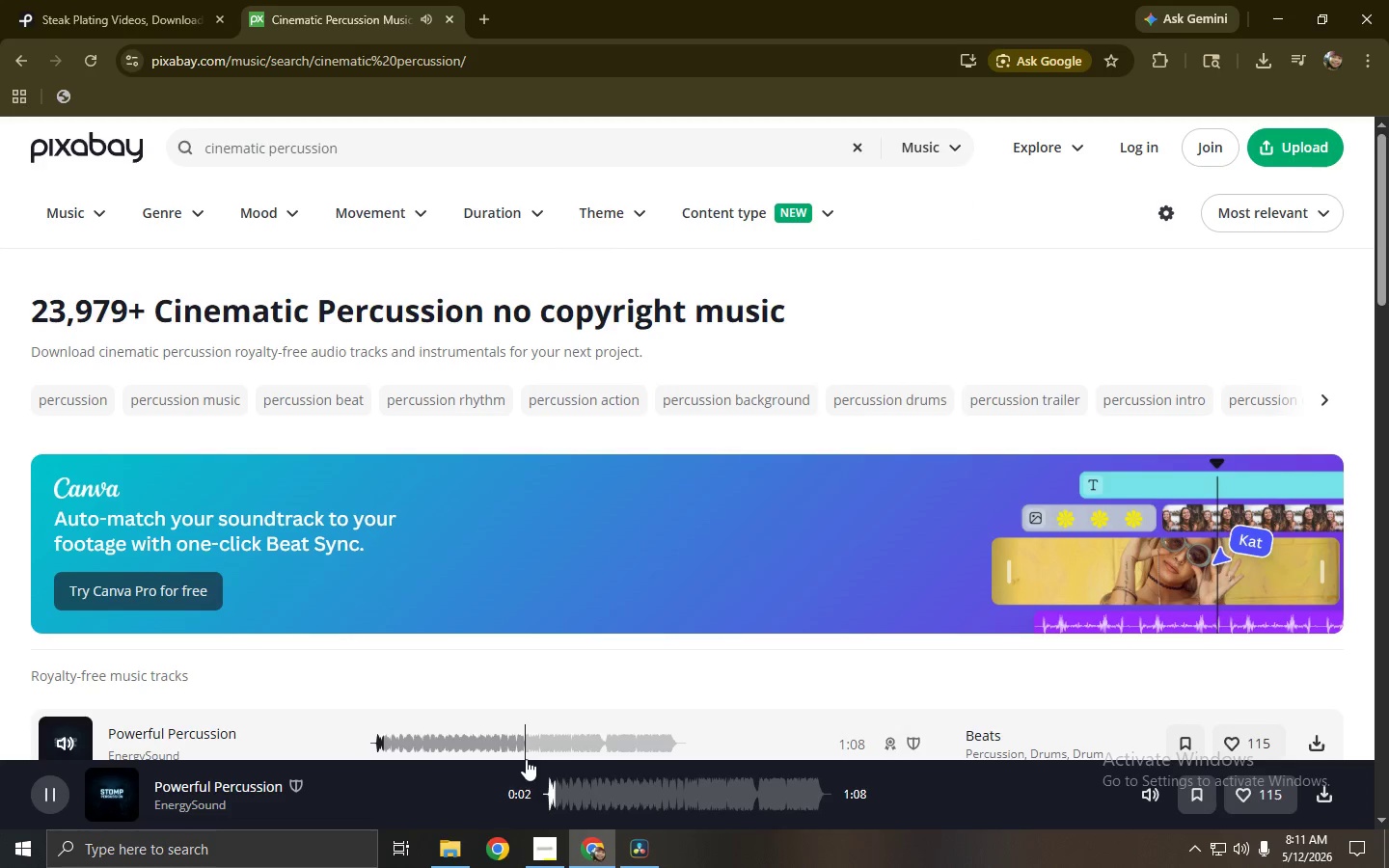 
left_click_drag(start_coordinate=[1385, 257], to_coordinate=[1386, 278])
 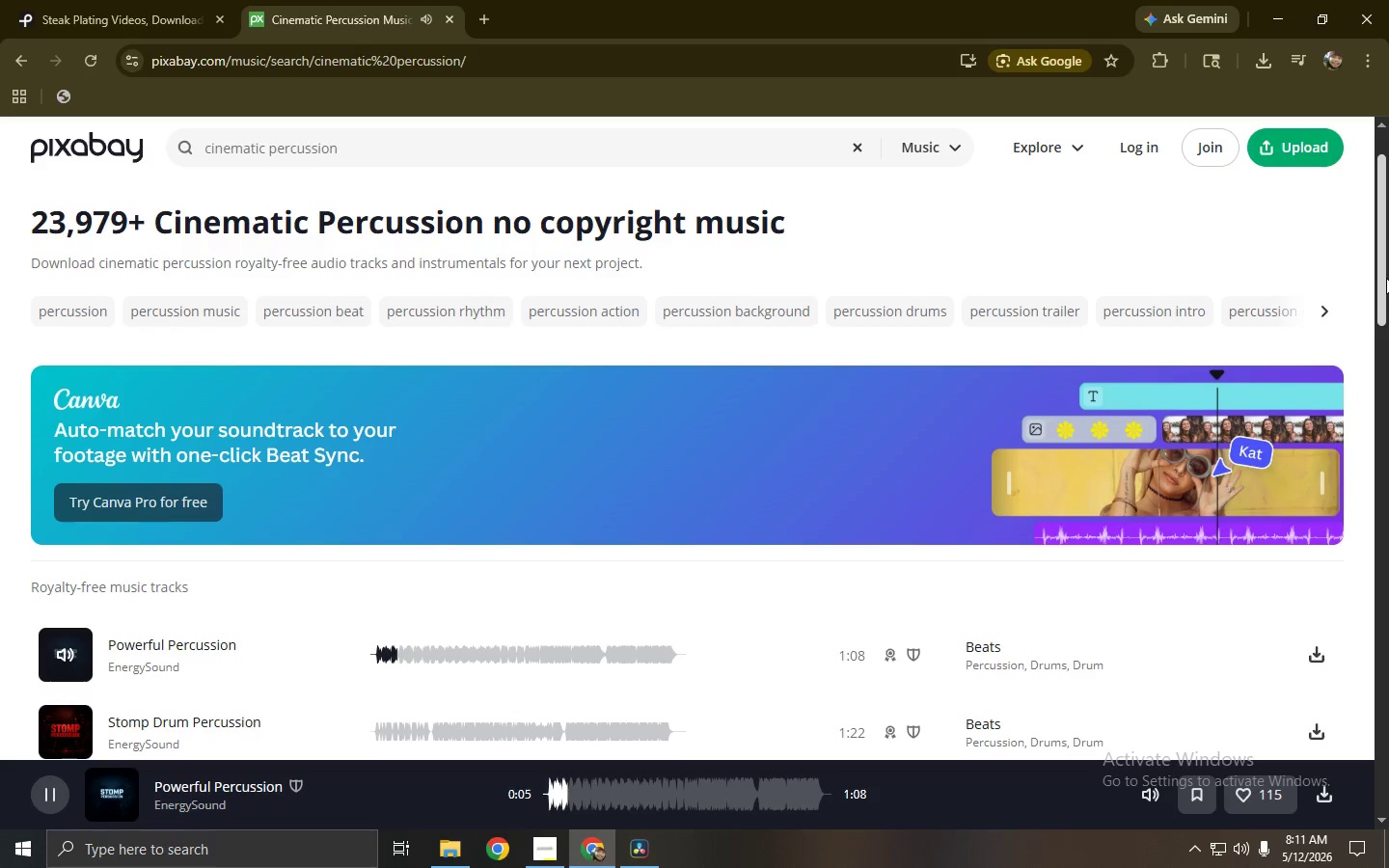 
left_click_drag(start_coordinate=[1386, 278], to_coordinate=[1388, 318])
 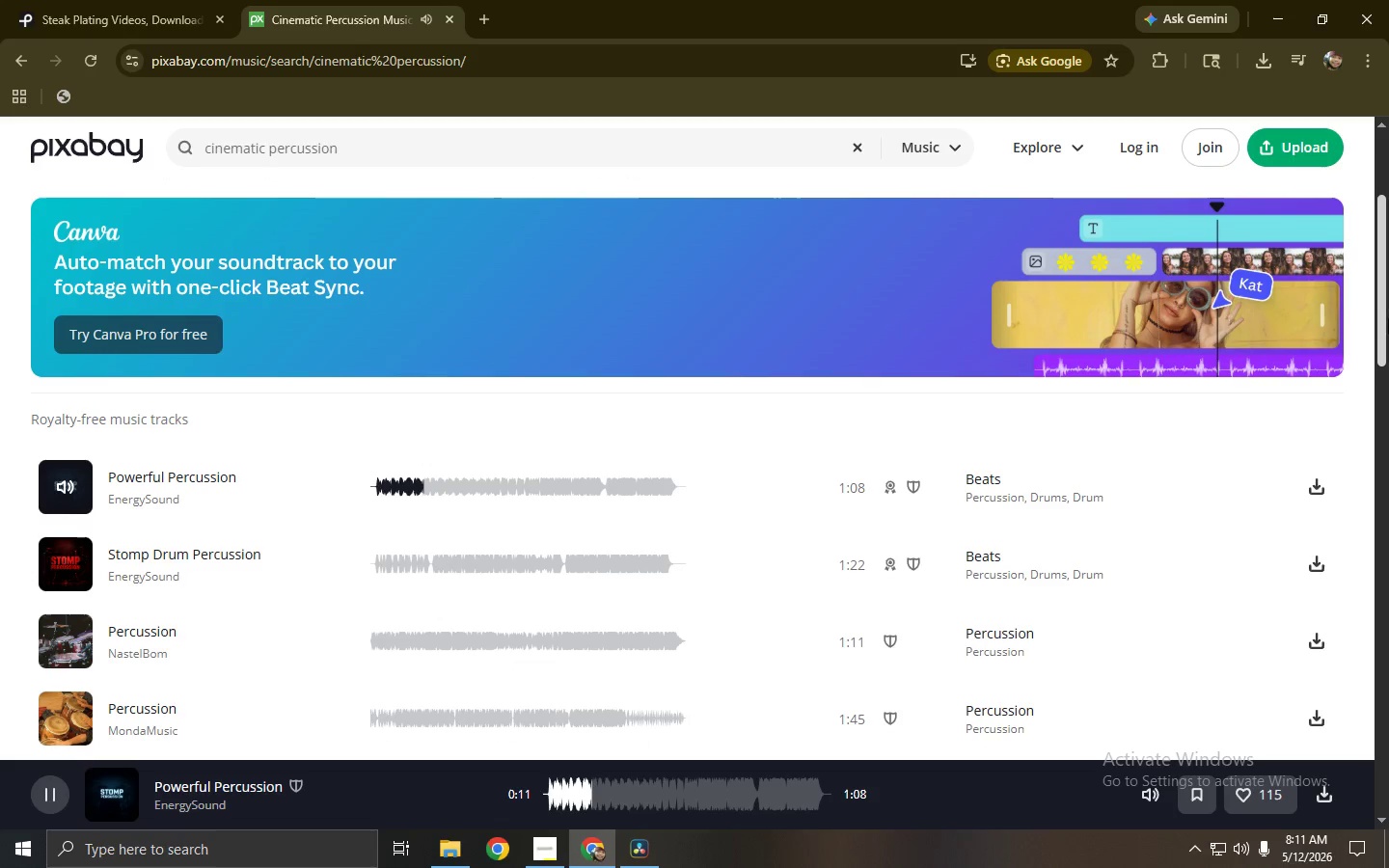 
left_click([1388, 318])
 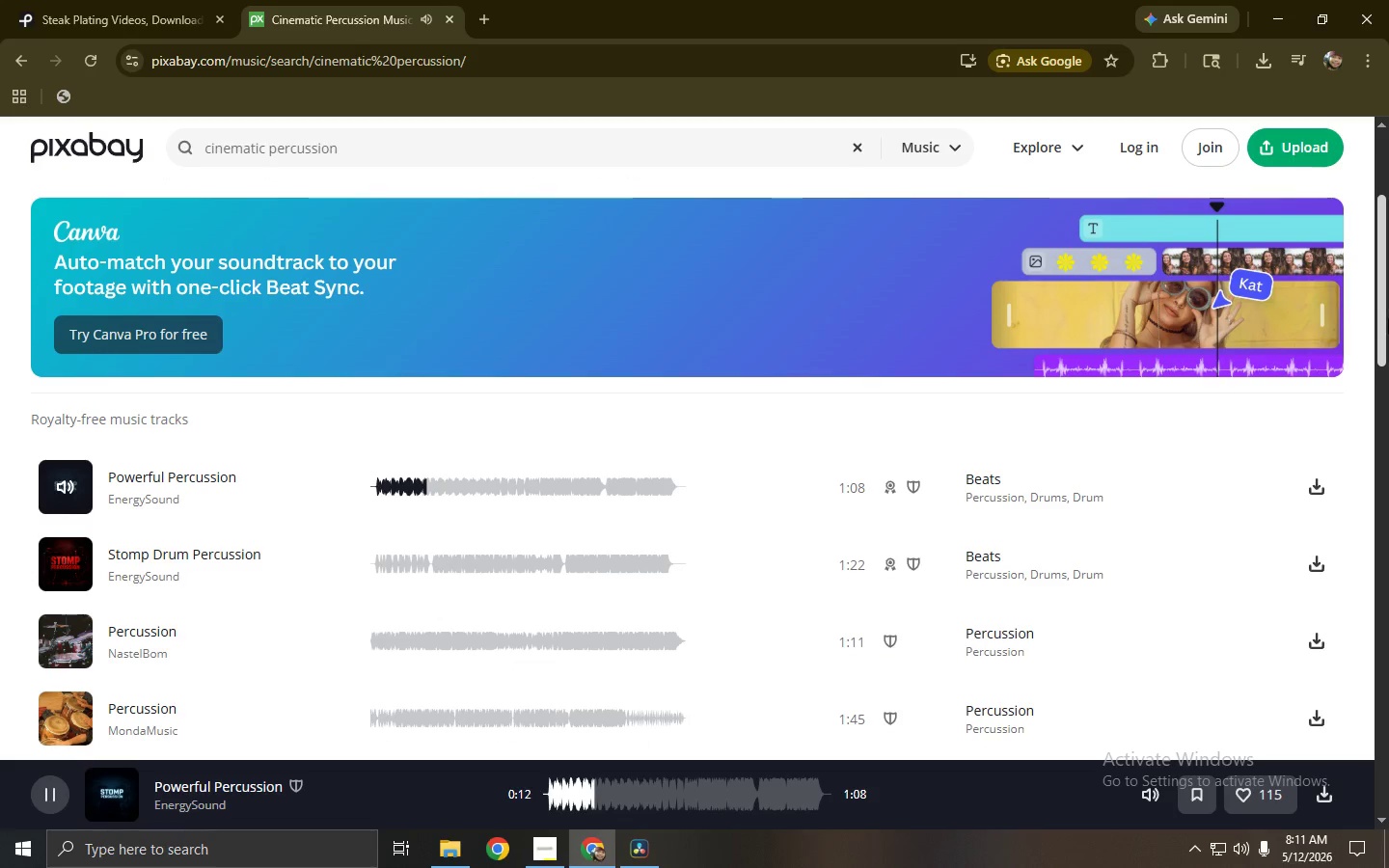 
left_click([1388, 318])
 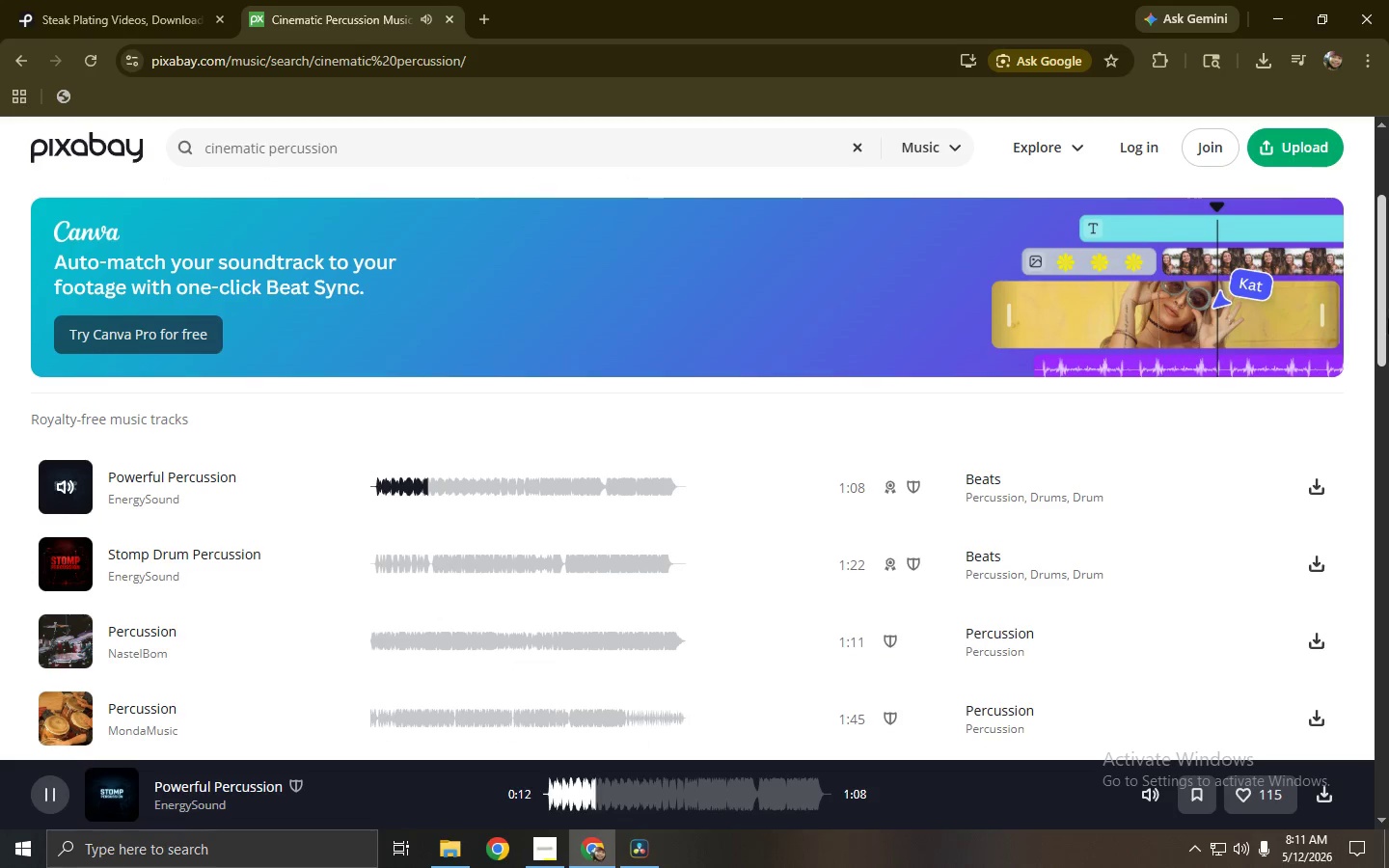 
left_click_drag(start_coordinate=[1388, 318], to_coordinate=[1388, 256])
 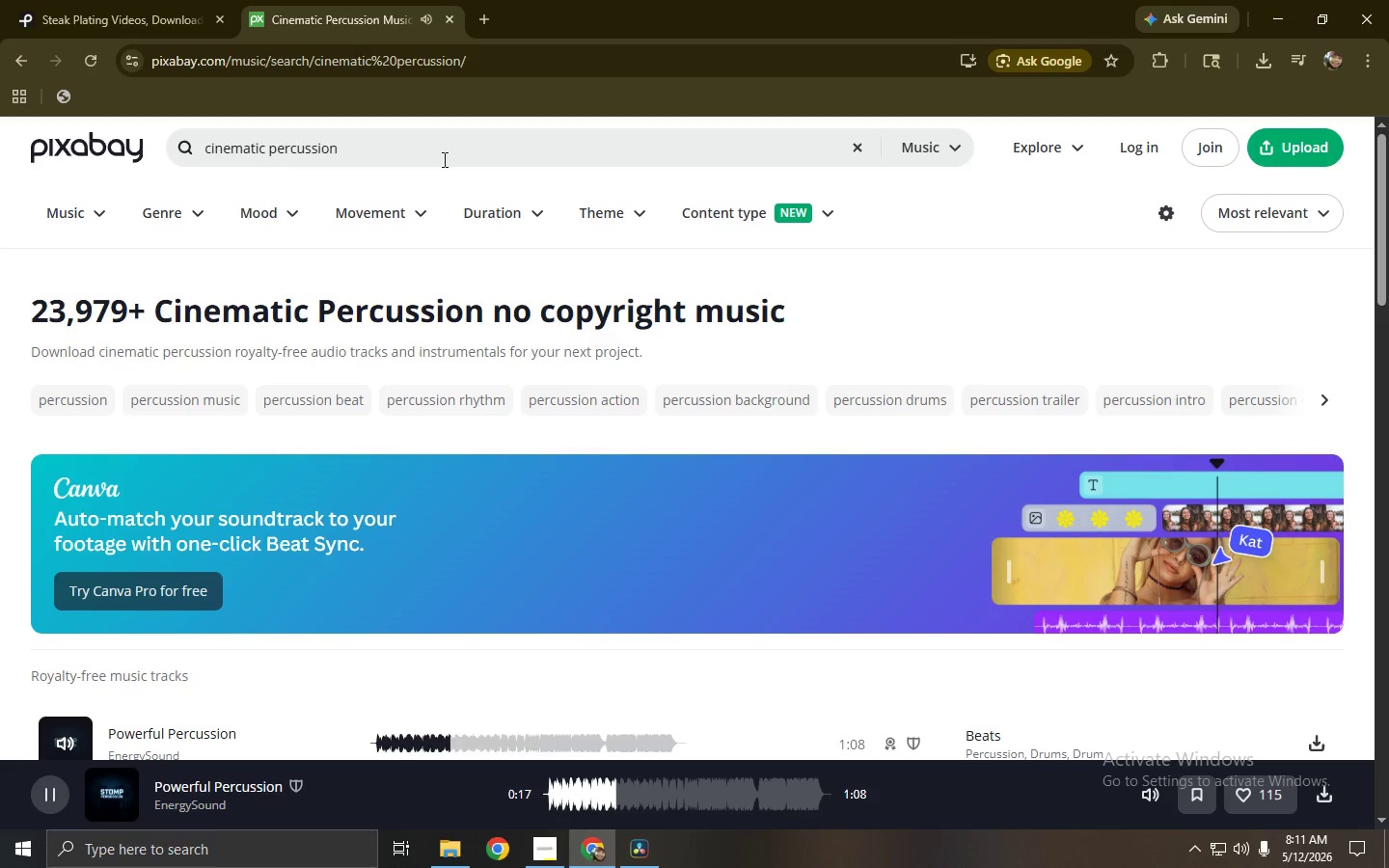 
left_click_drag(start_coordinate=[436, 154], to_coordinate=[216, 149])
 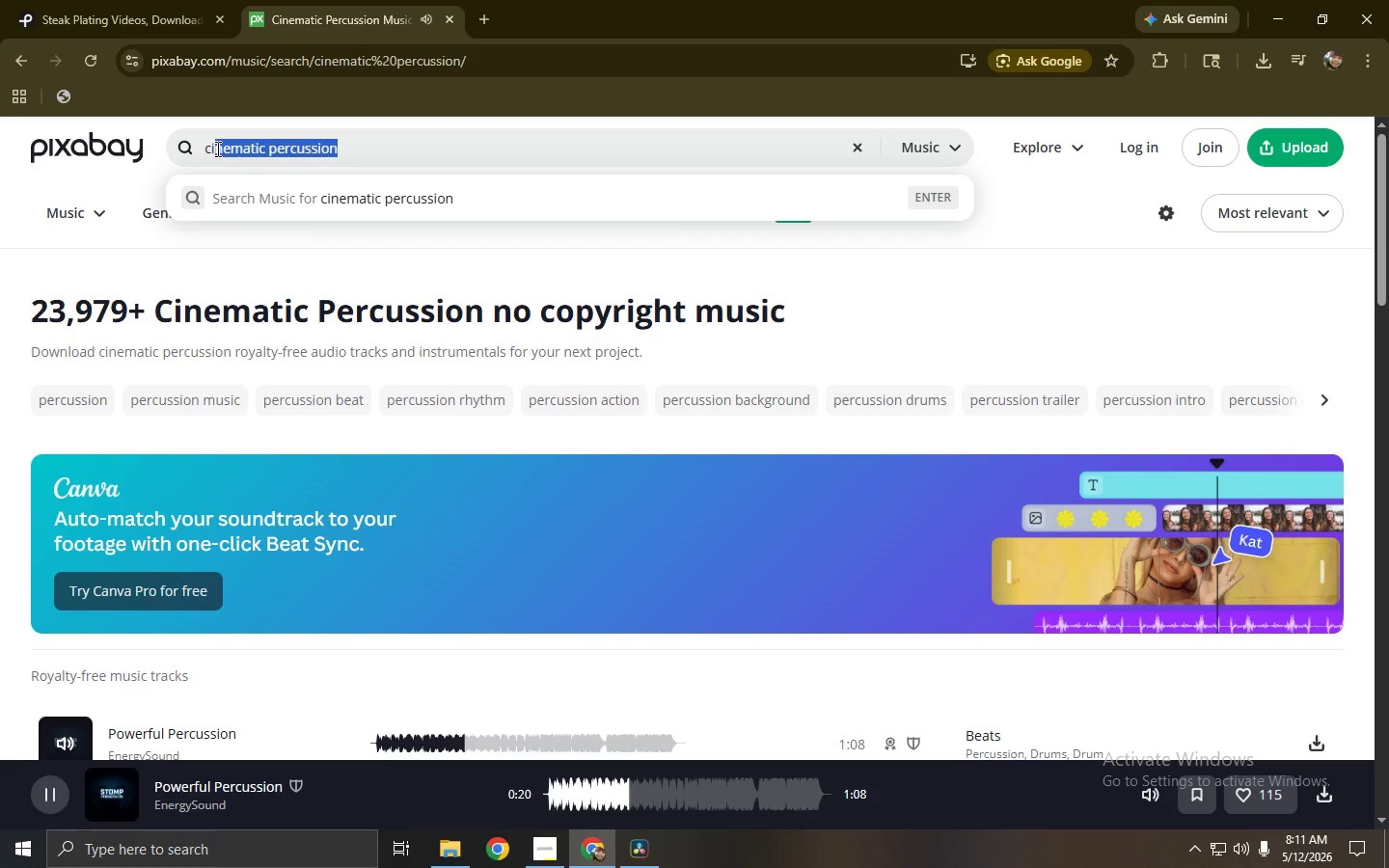 
double_click([324, 153])
 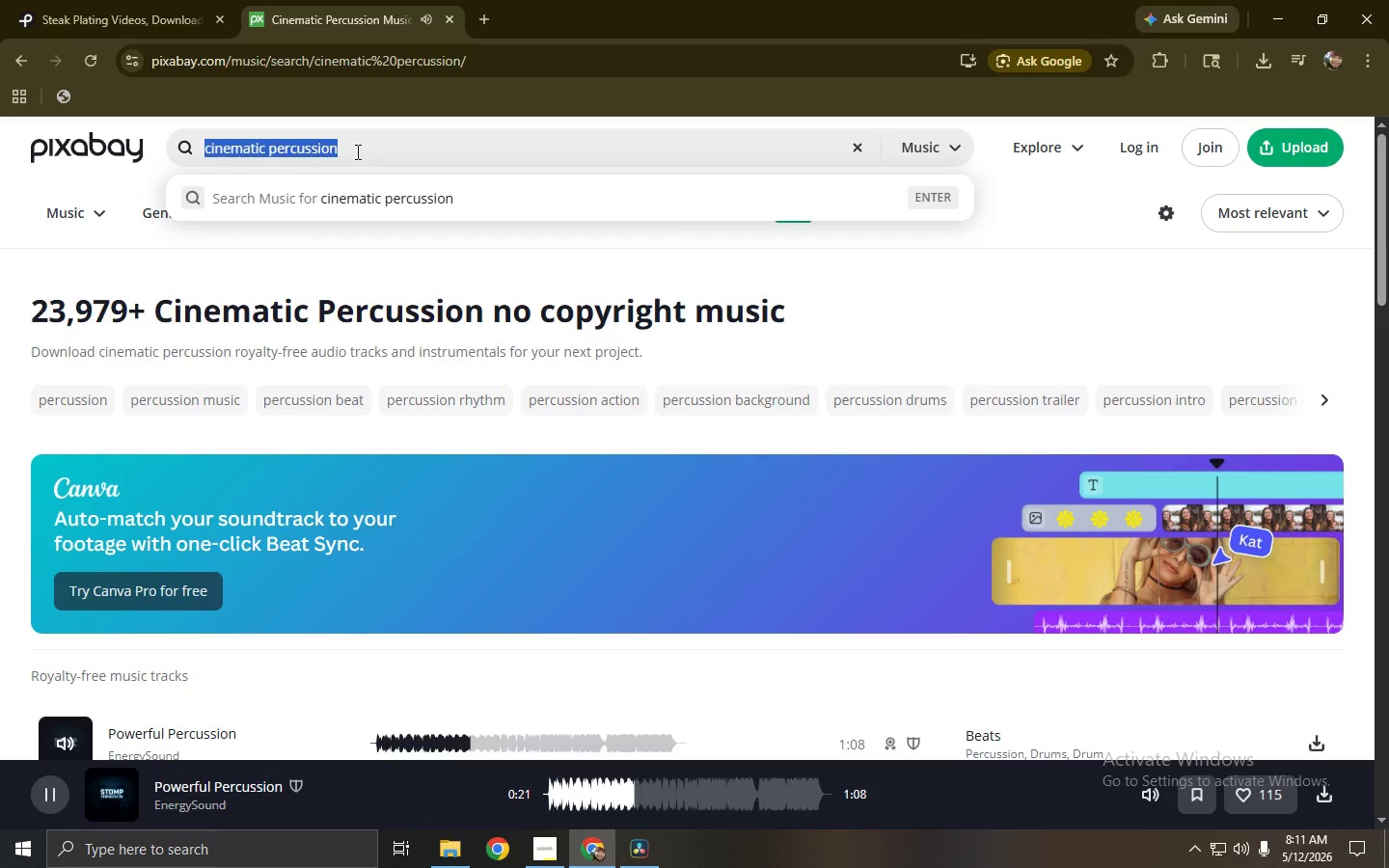 
key(Alt+AltLeft)
 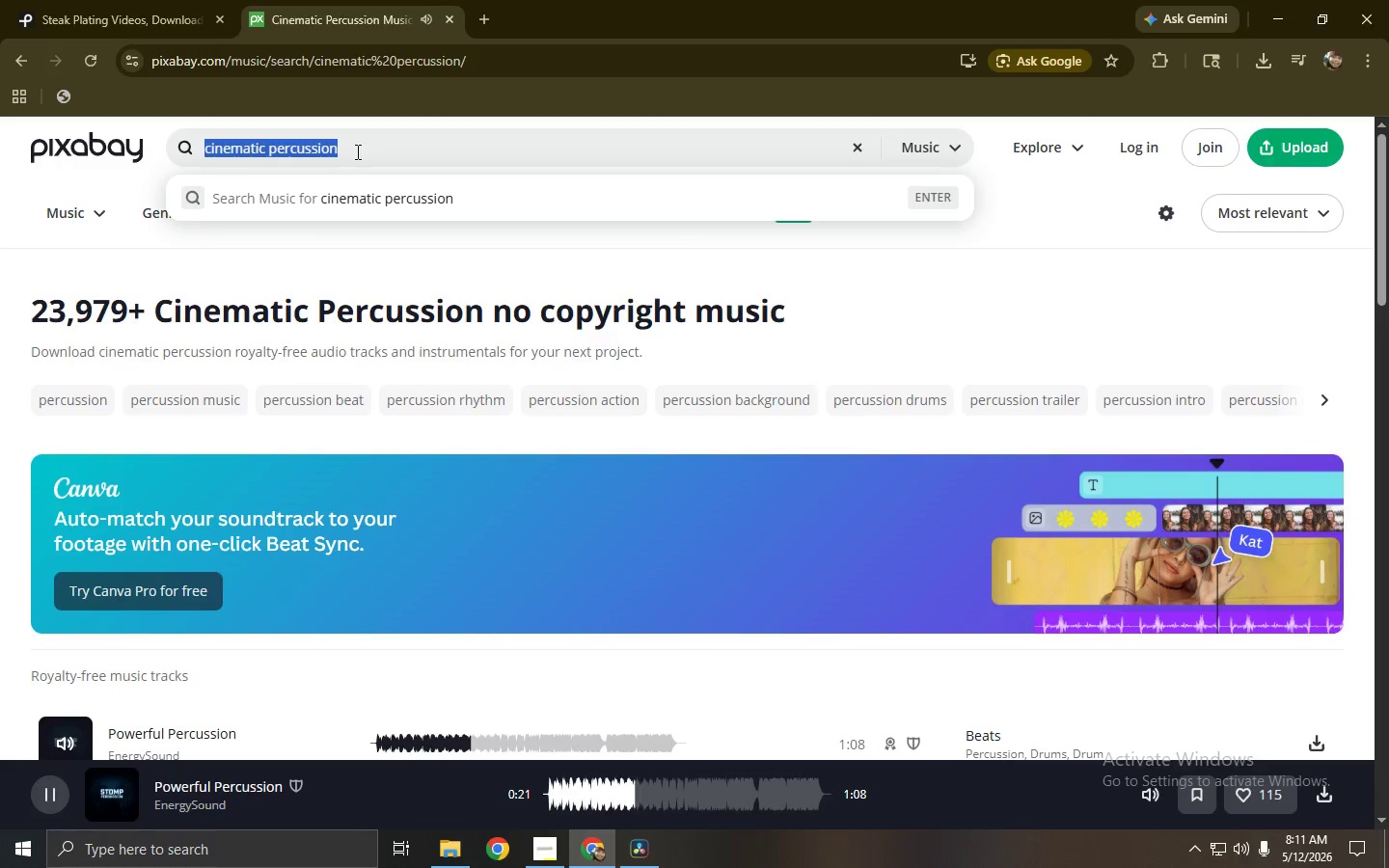 
key(Alt+Tab)
 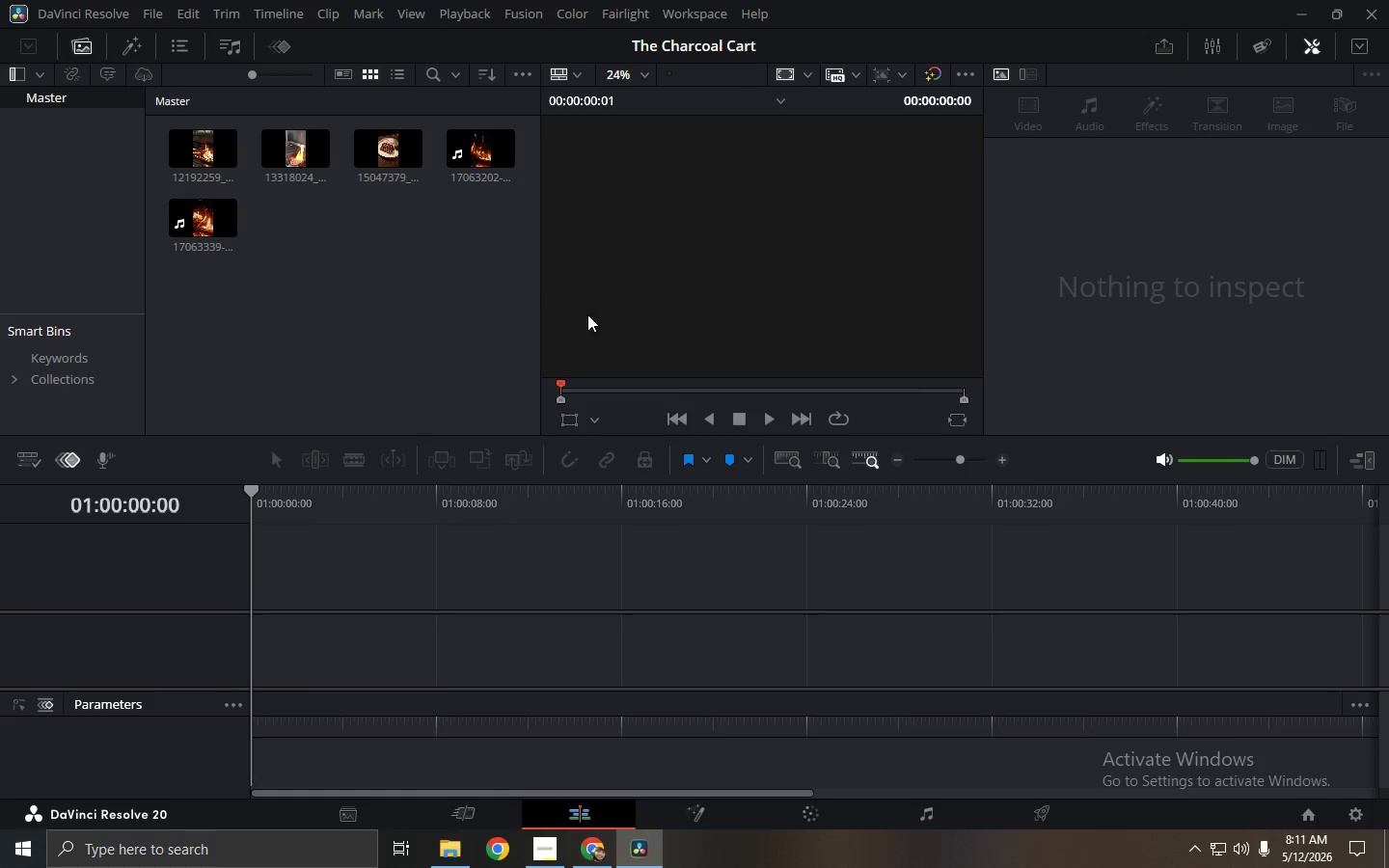 
key(Alt+Tab)
 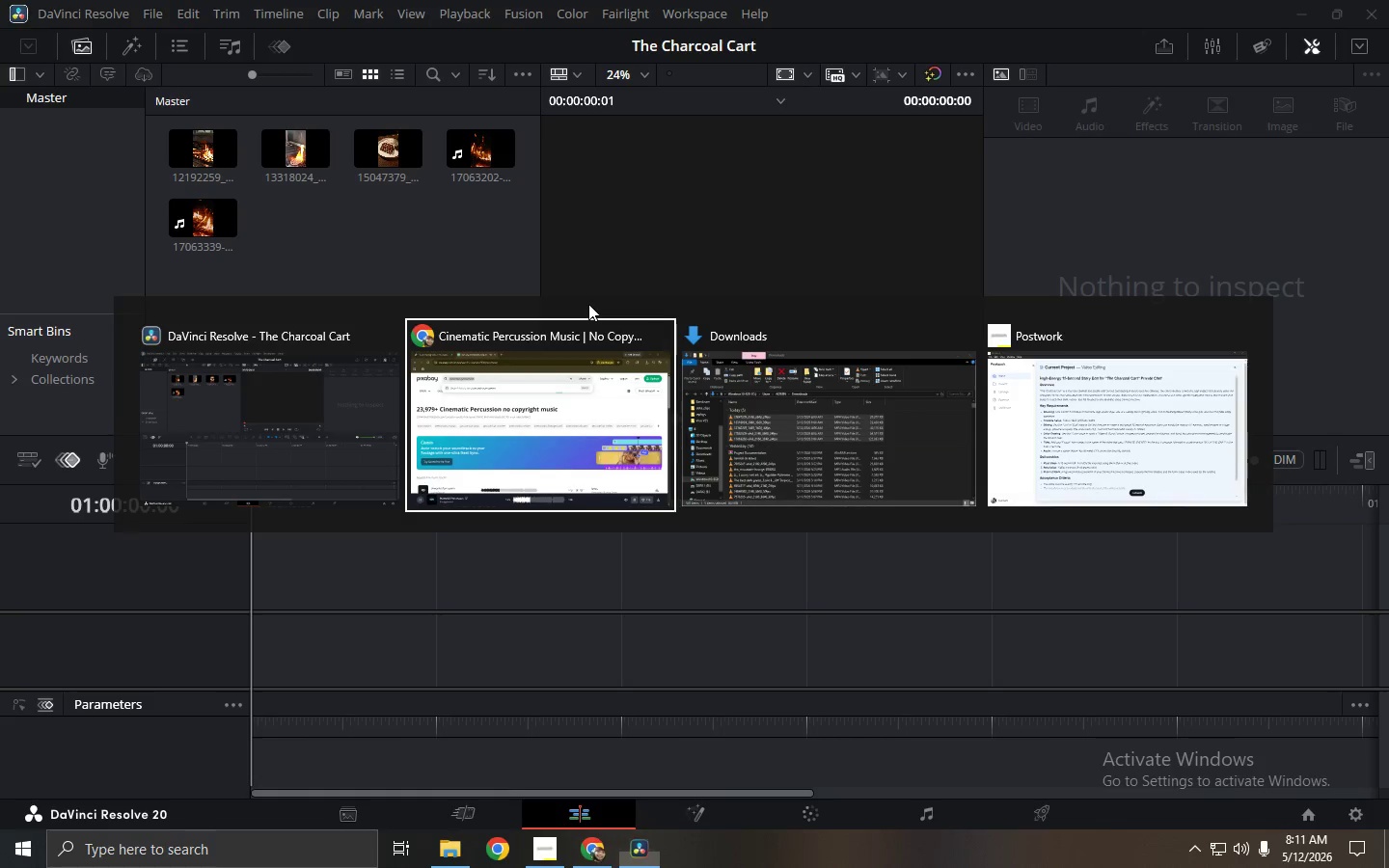 
key(Alt+Tab)
 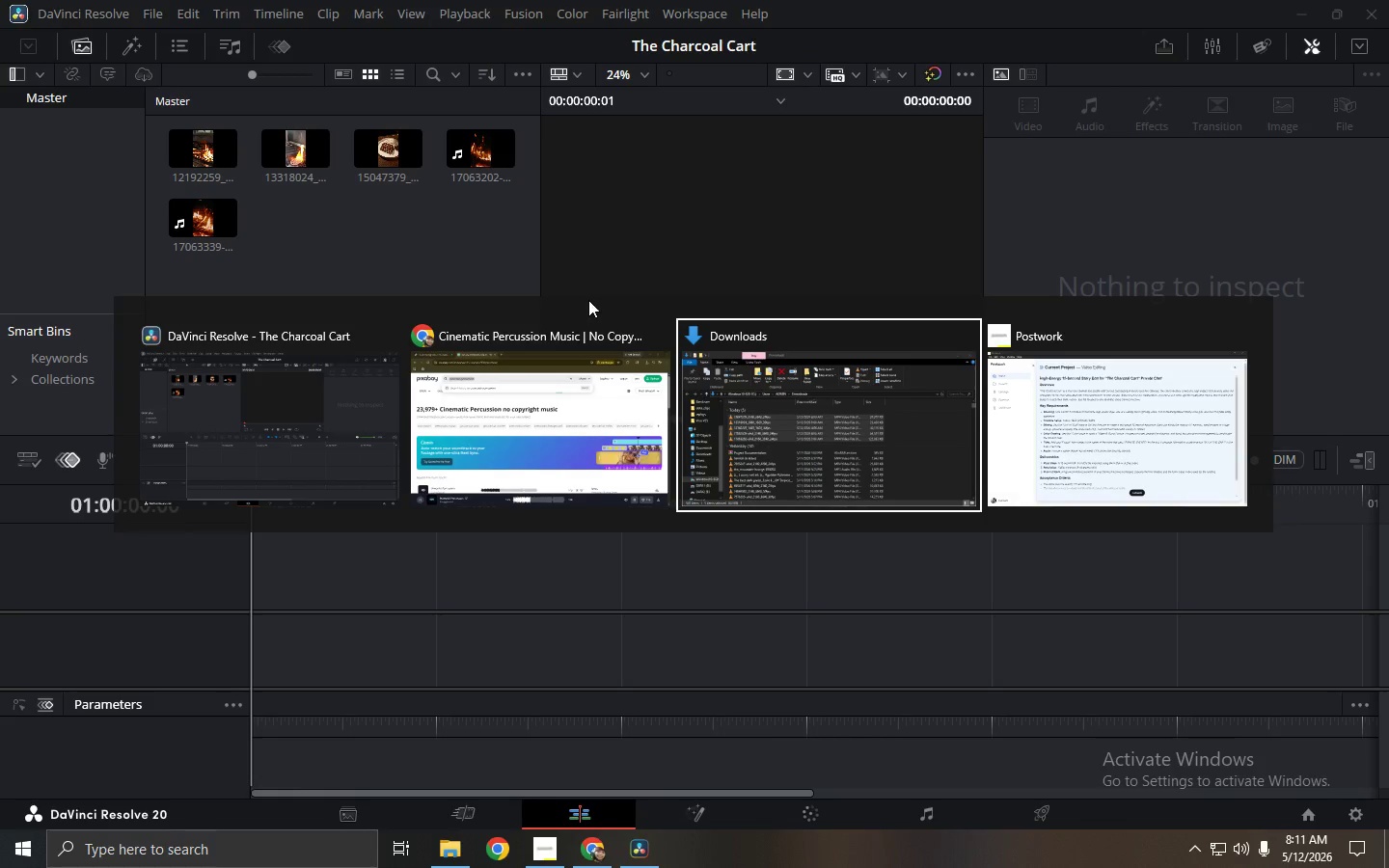 
key(Alt+Tab)